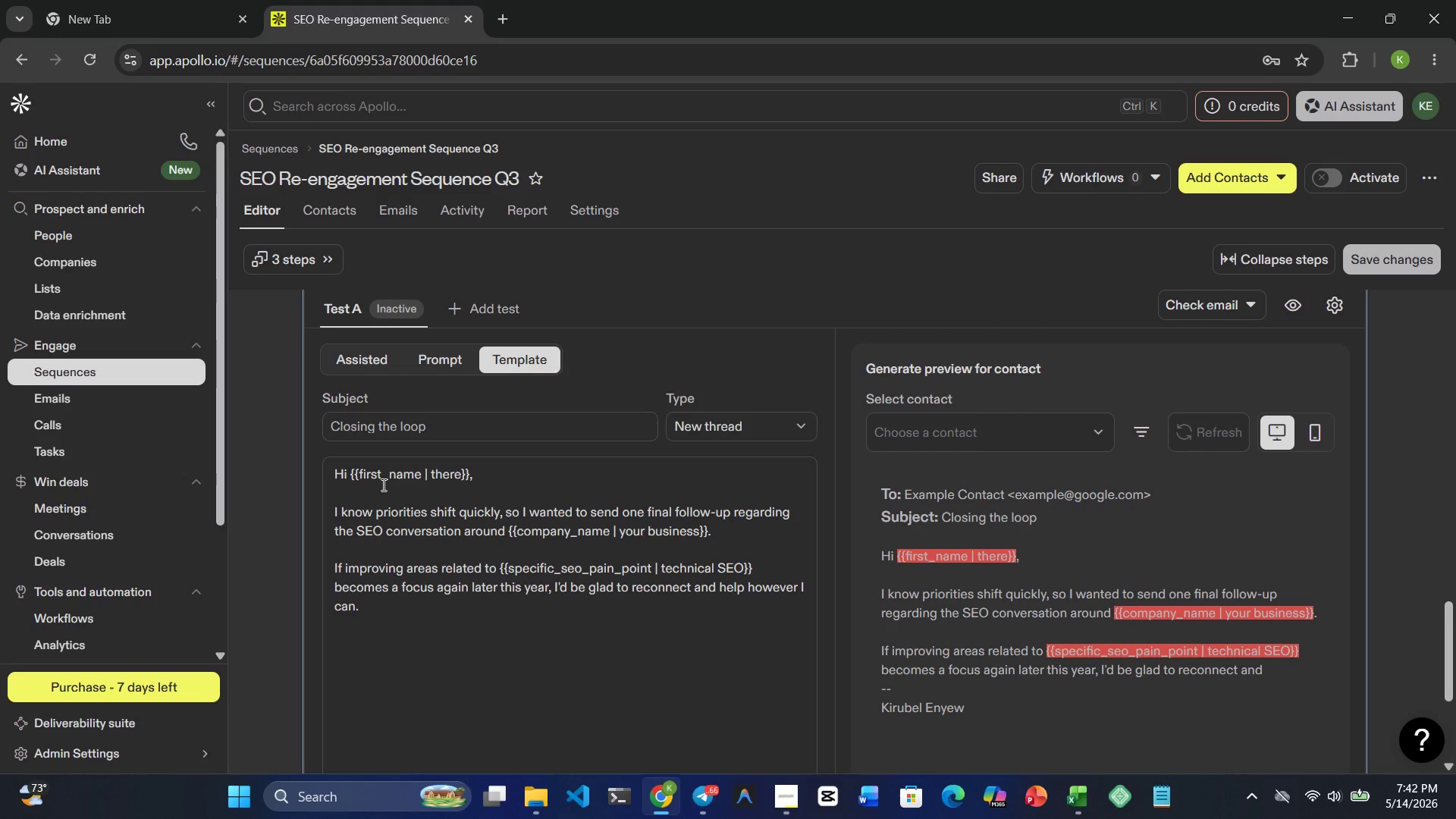 
key(Enter)
 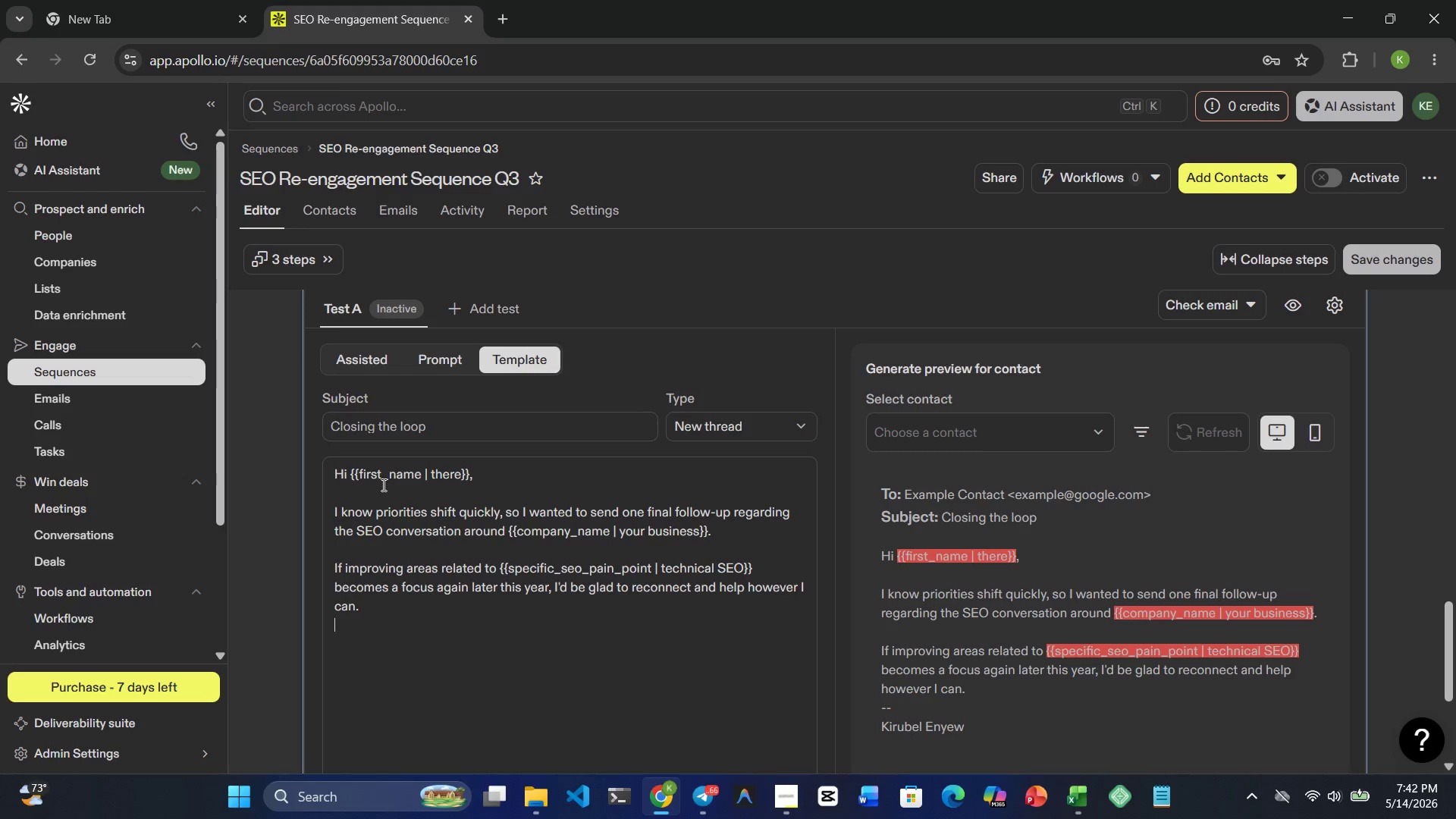 
key(Enter)
 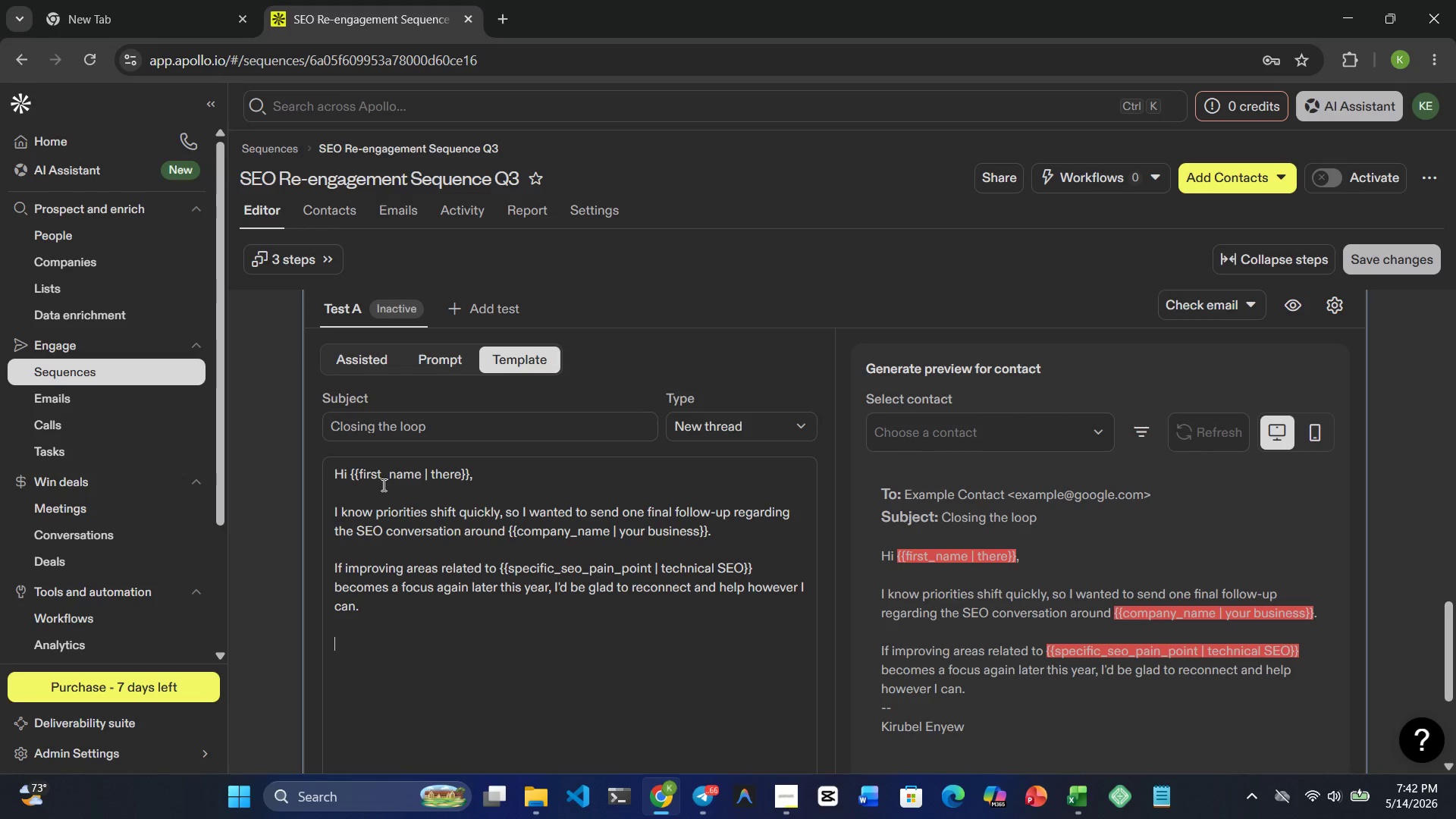 
type(In the mean)
 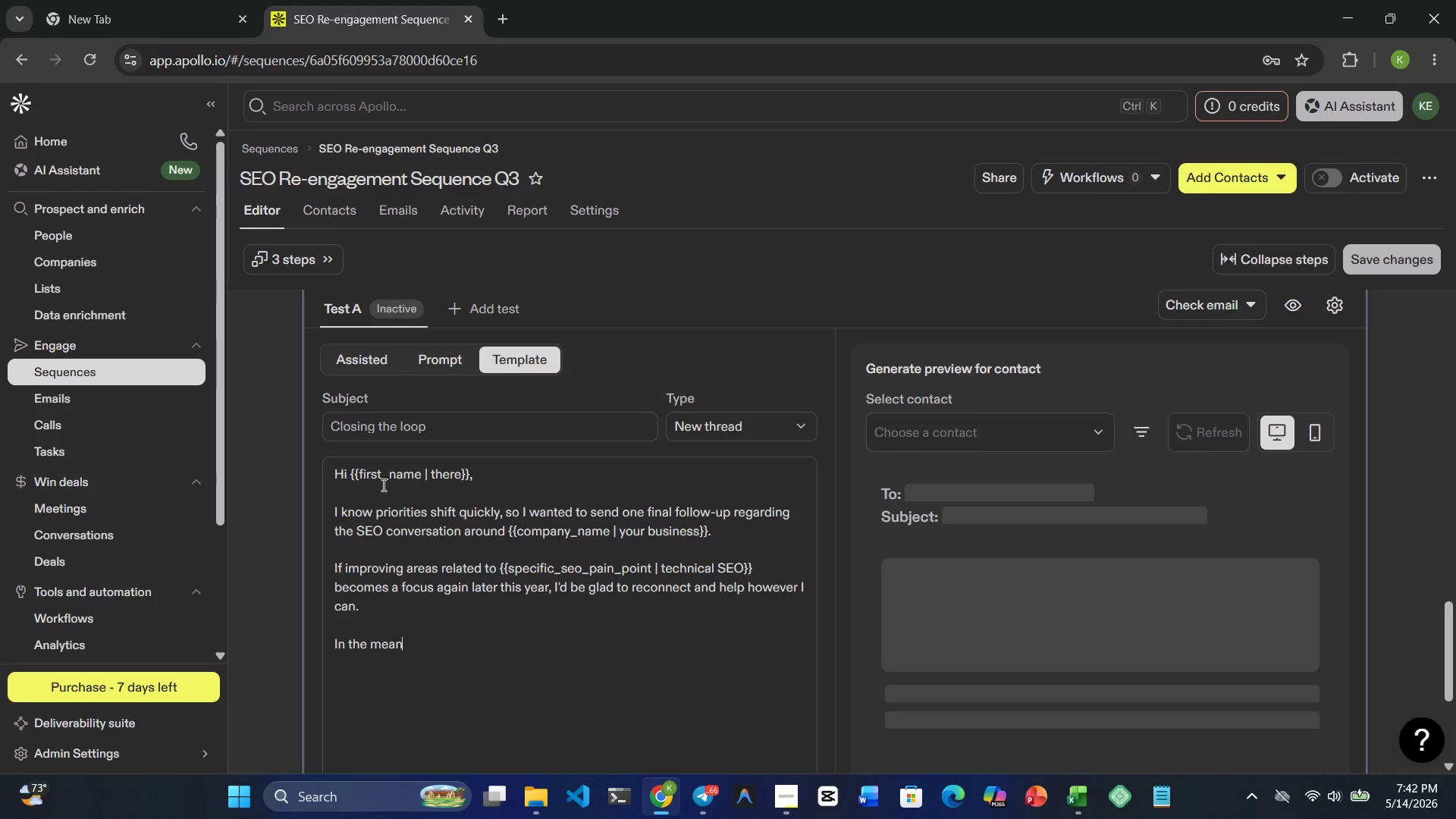 
type(tme. )
key(Backspace)
key(Backspace)
type(, )
 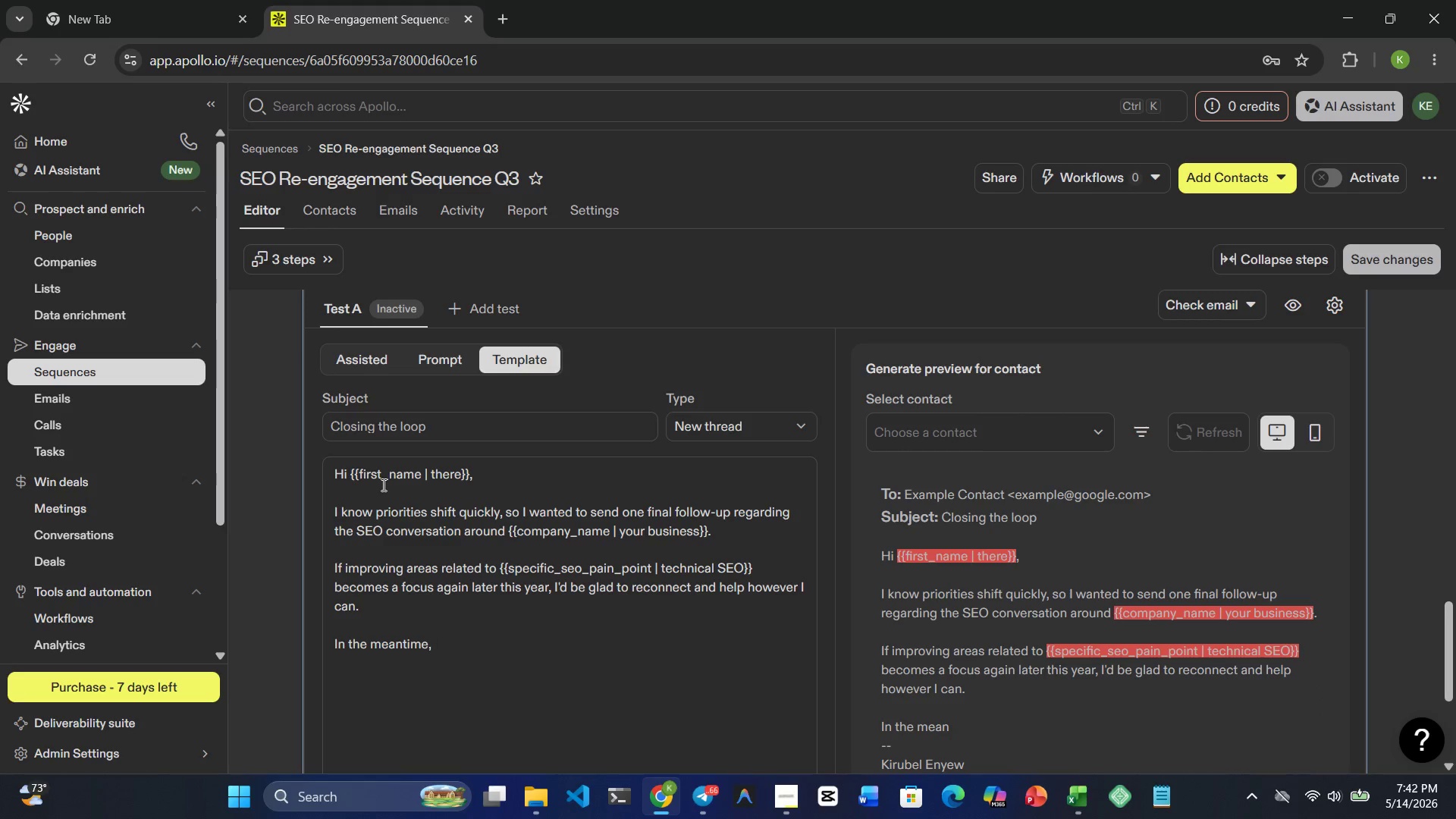 
hold_key(key=I, duration=0.41)
 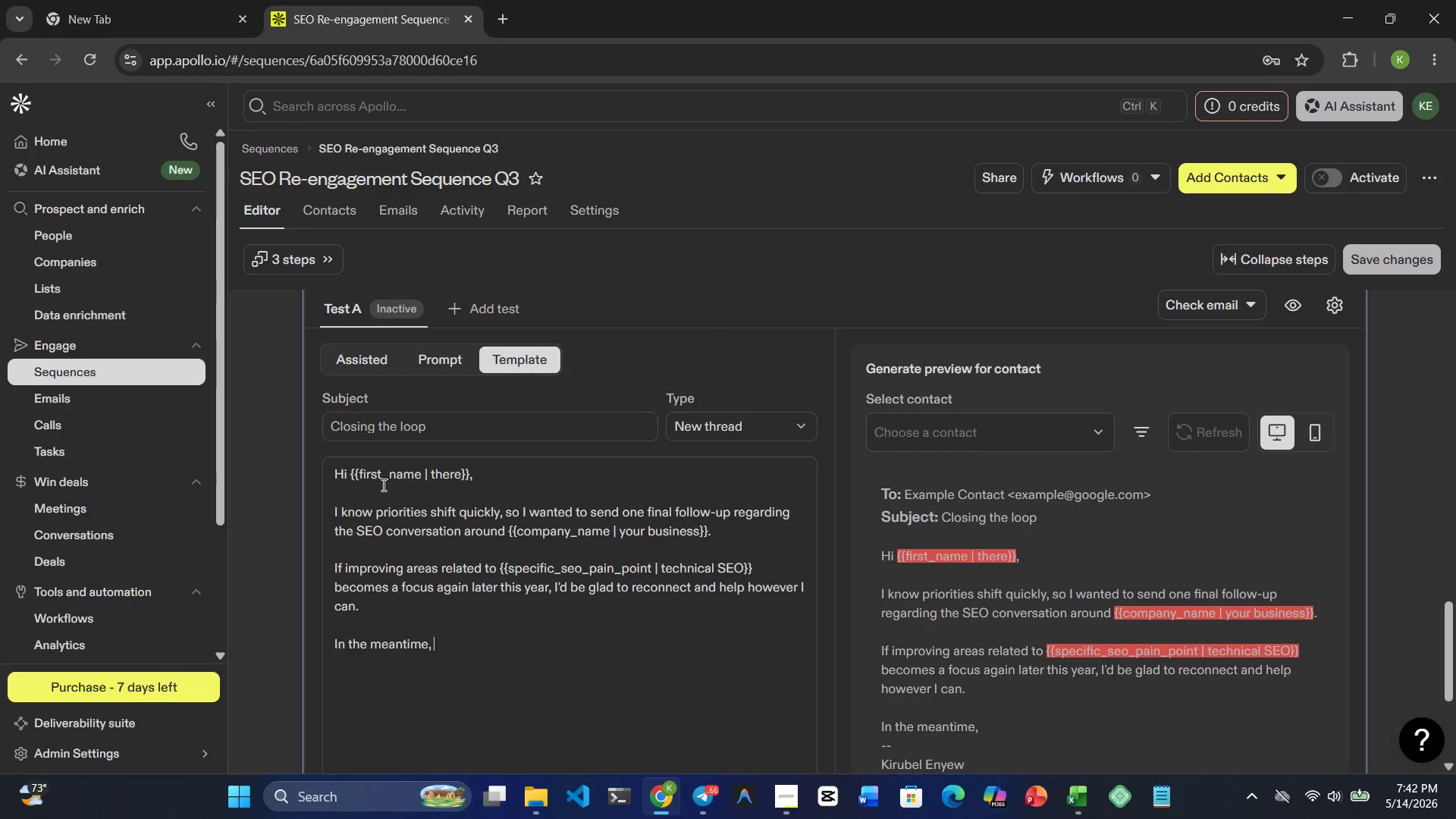 
type(I appreciate )
 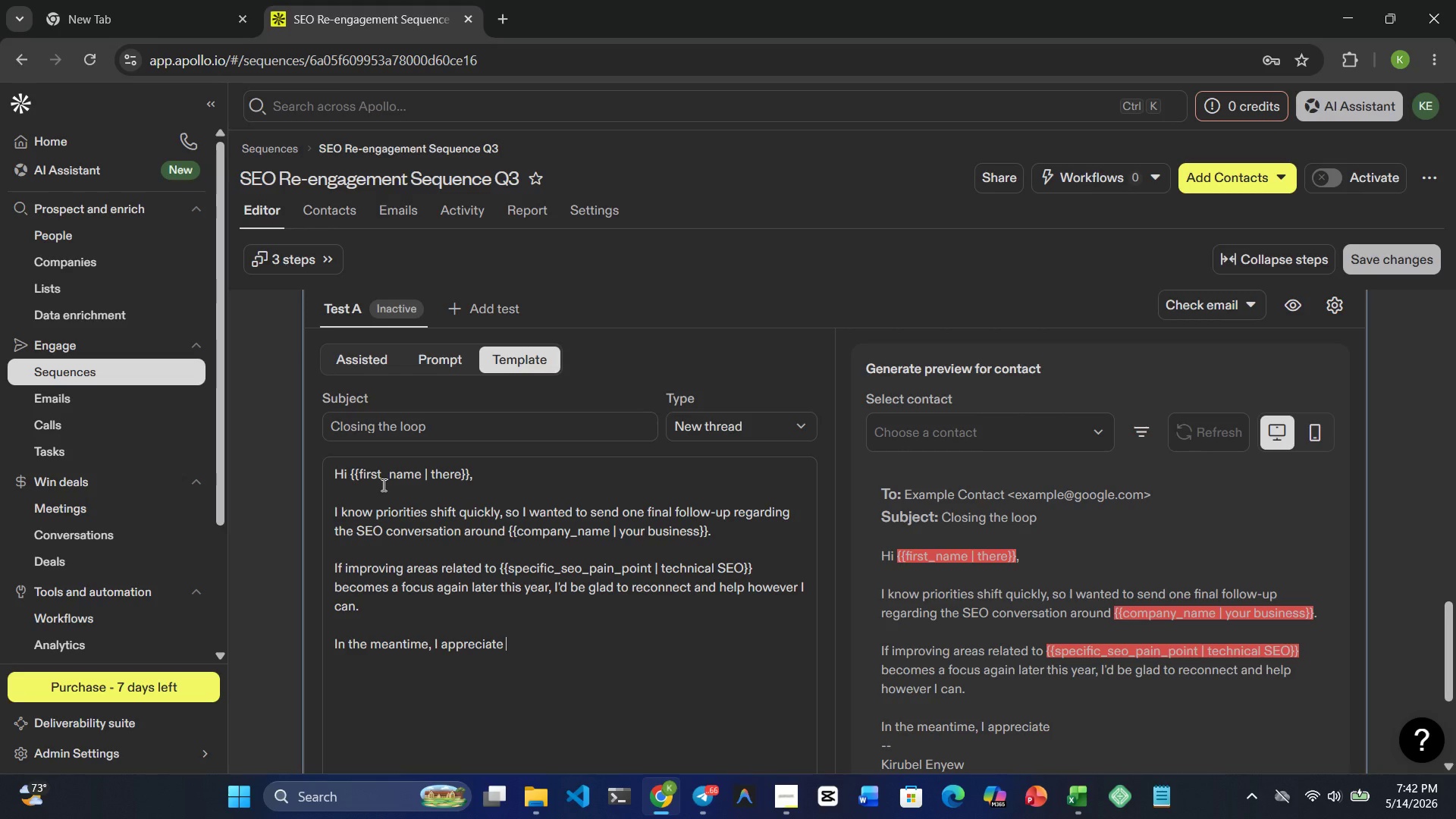 
wait(7.48)
 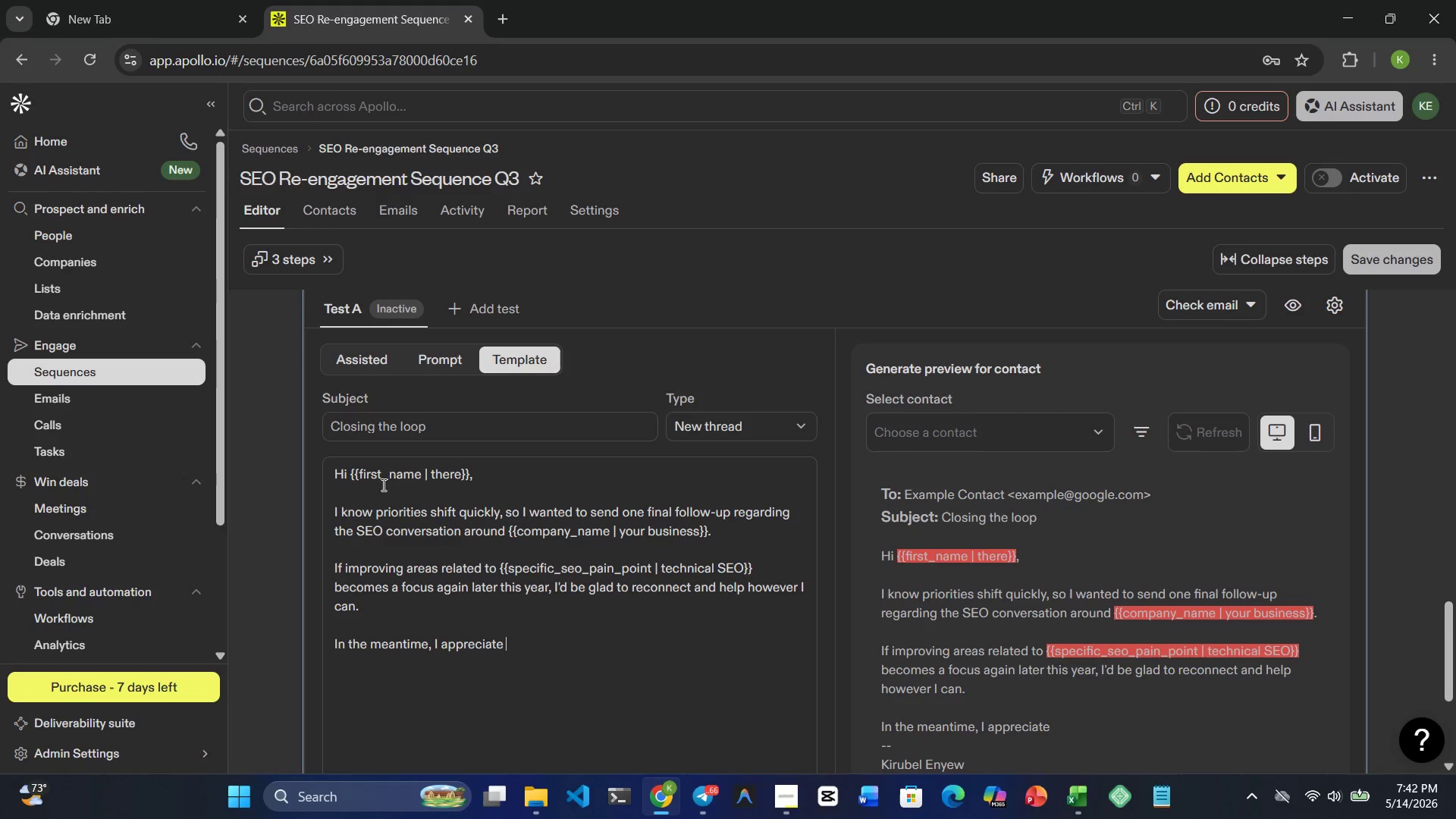 
type(yo =u )
key(Backspace)
key(Backspace)
key(Backspace)
key(Backspace)
type(u taking )
 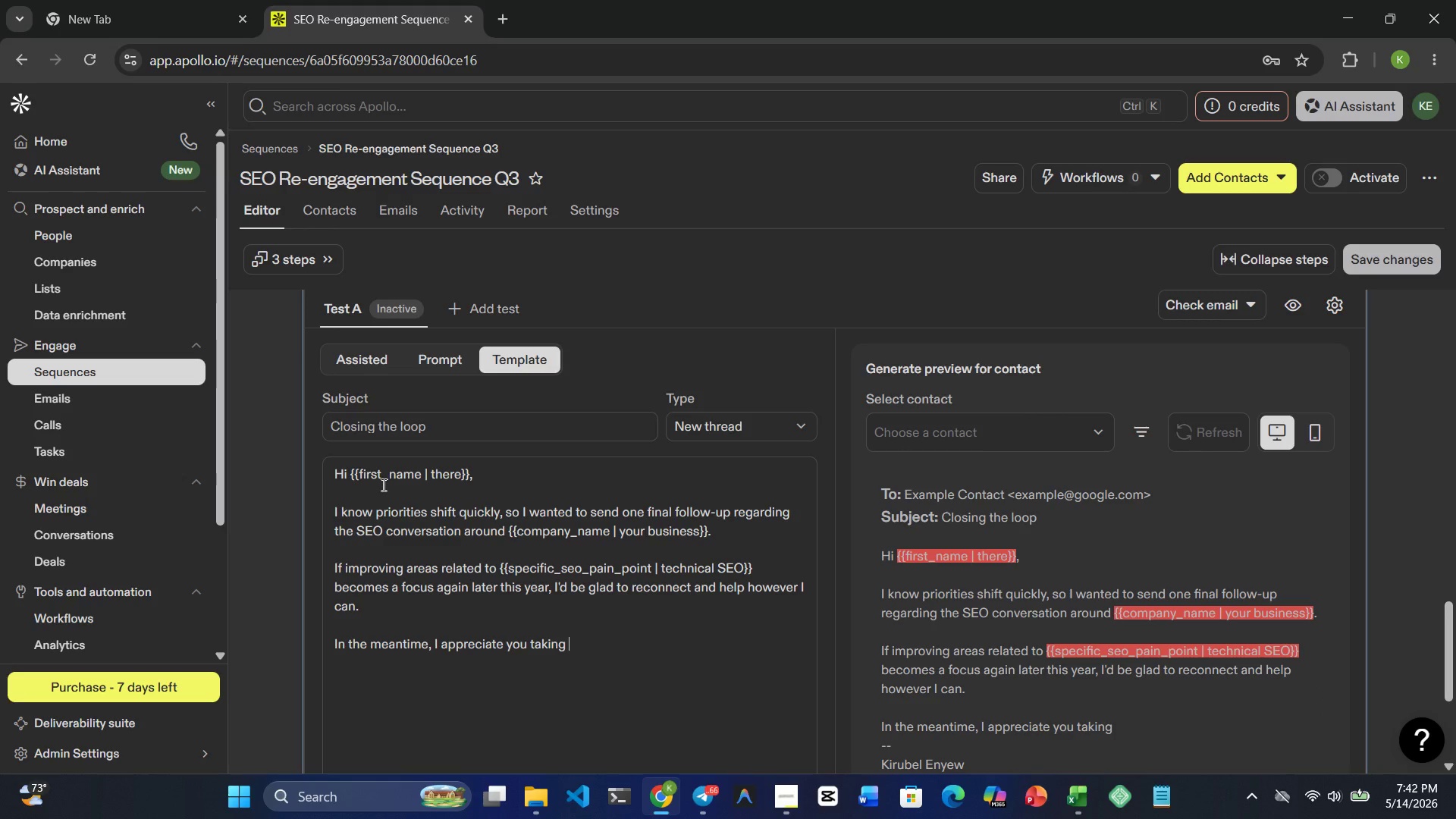 
type(the time to review my messages)
 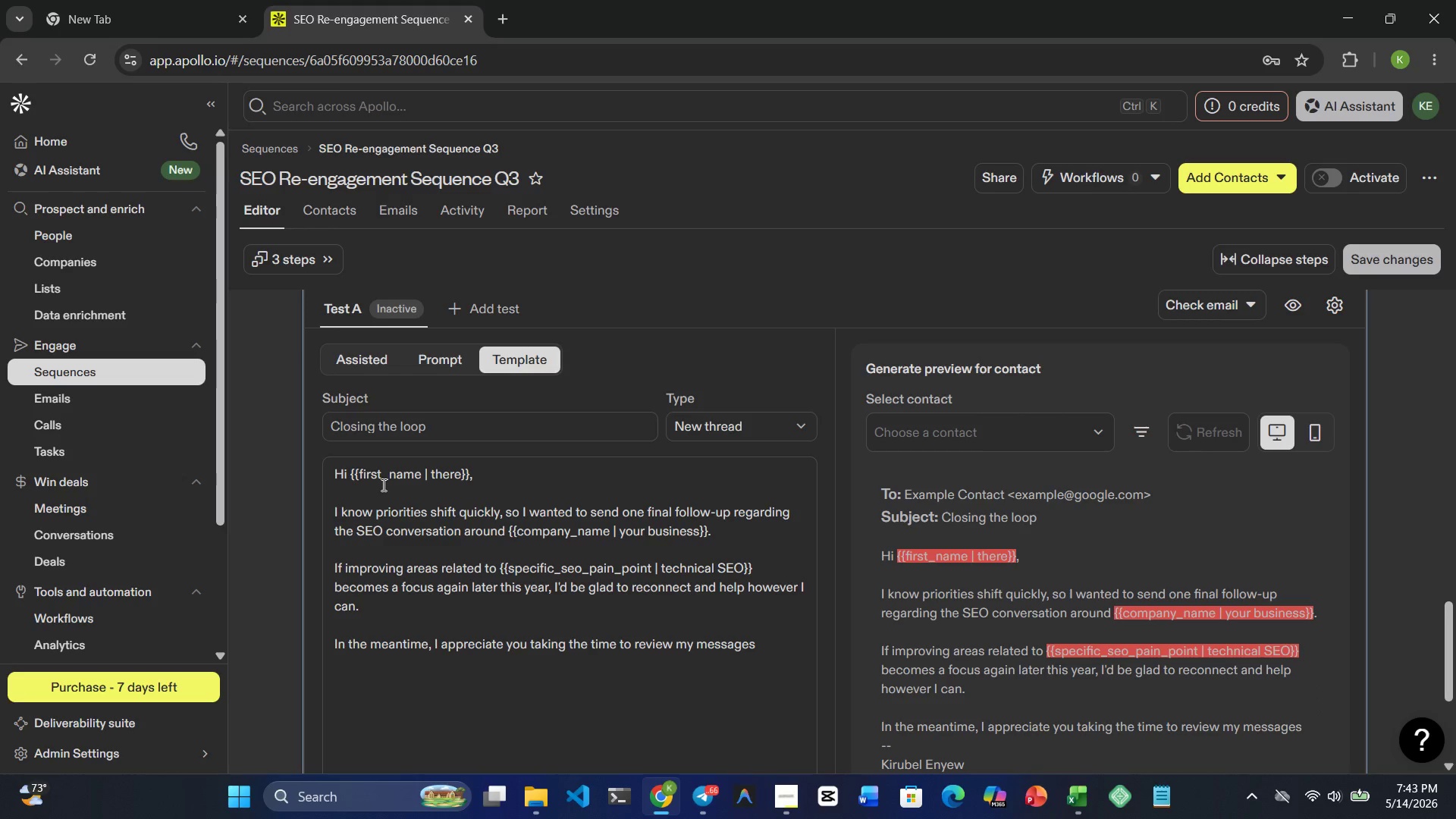 
wait(11.31)
 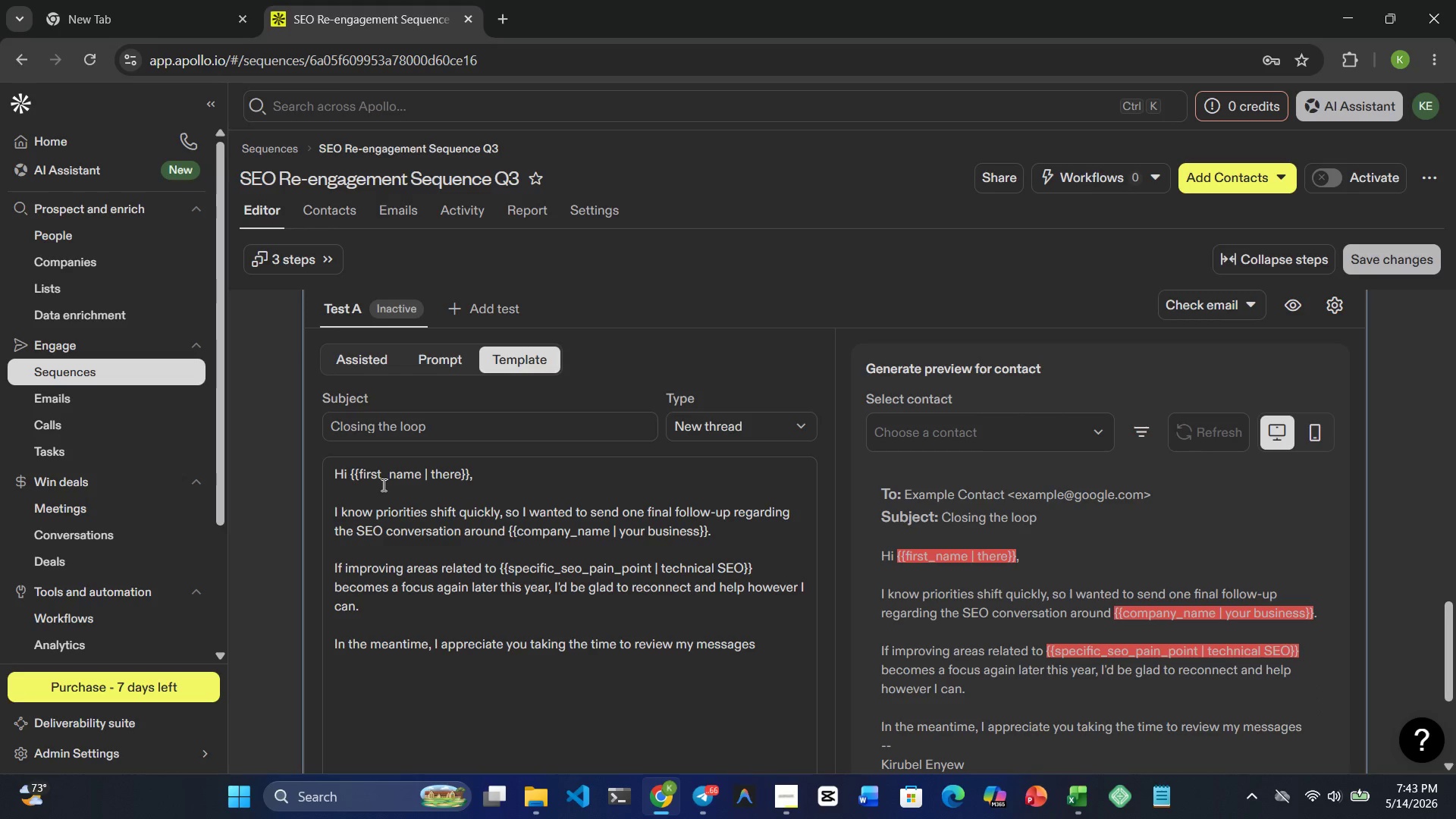 
key(Period)
 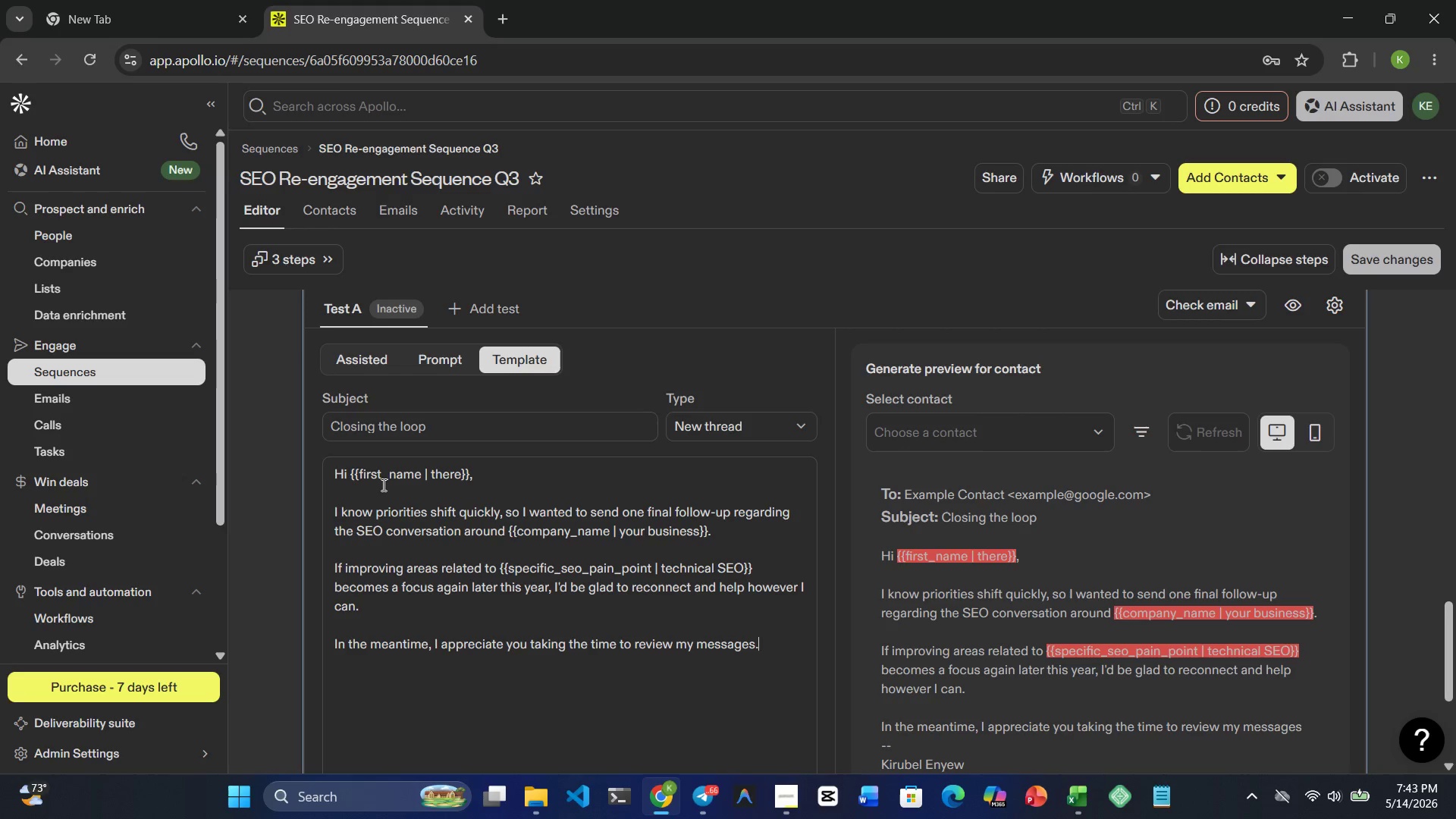 
key(Enter)
 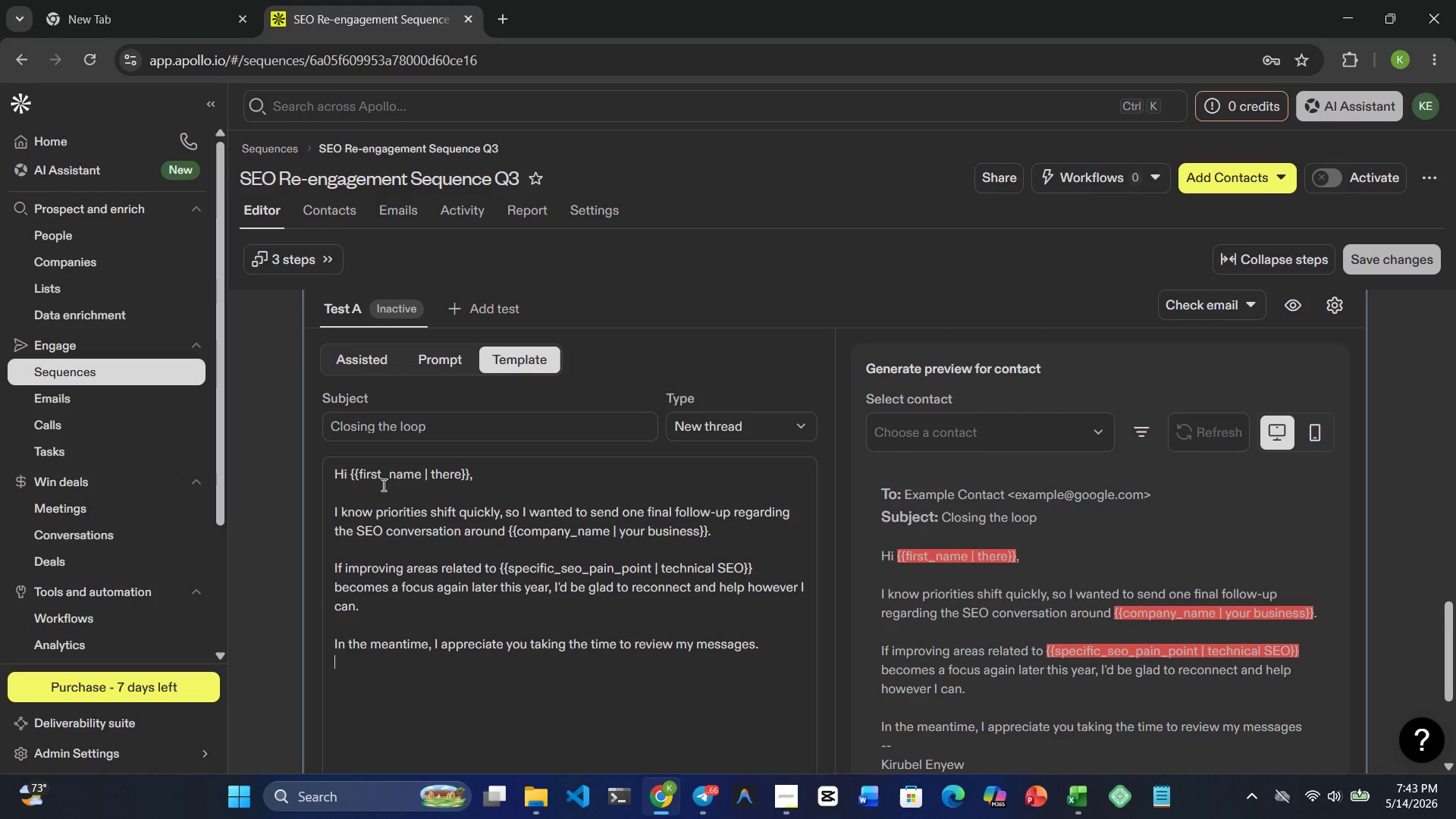 
key(Enter)
 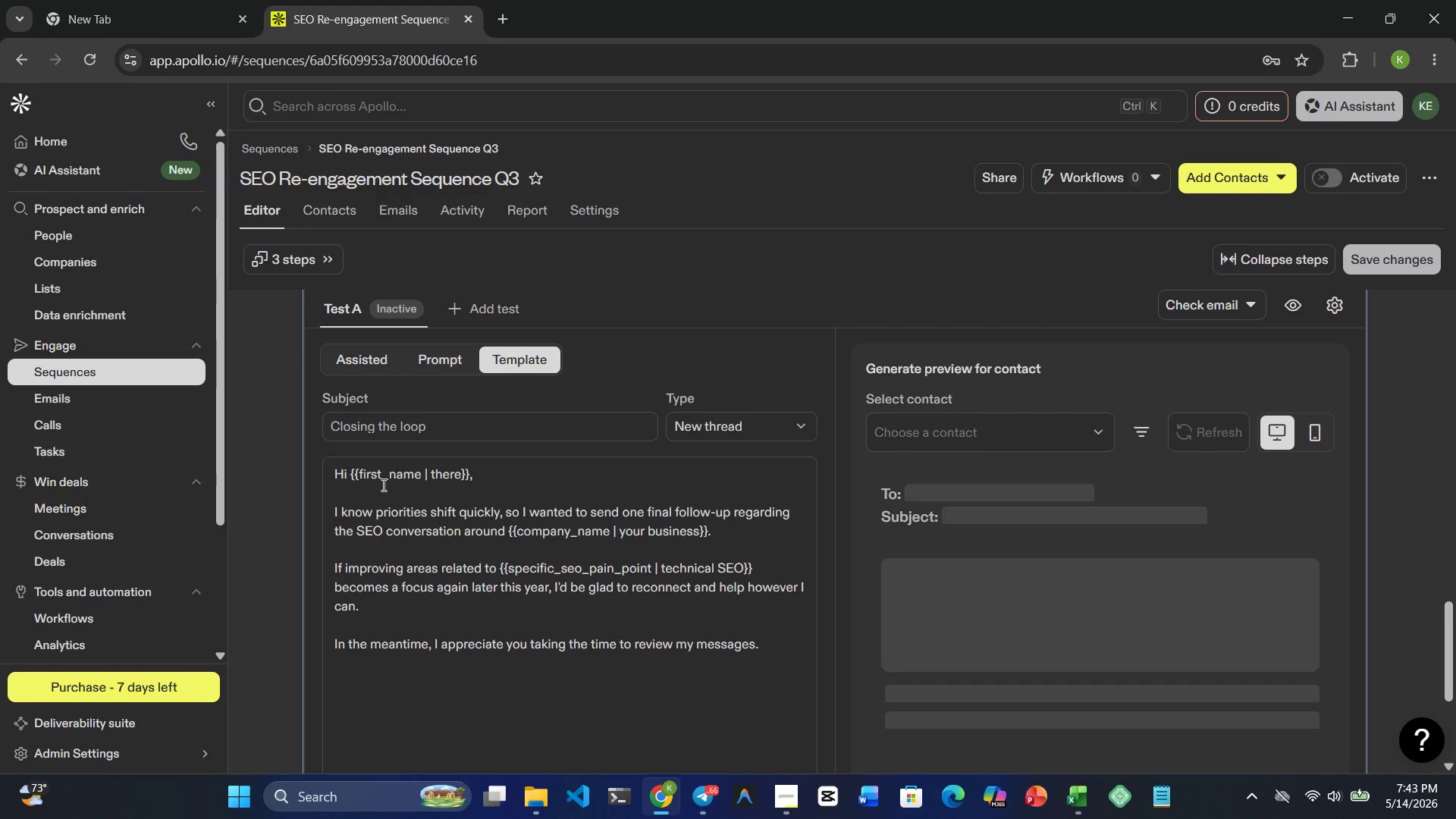 
type(Wishing you and )
 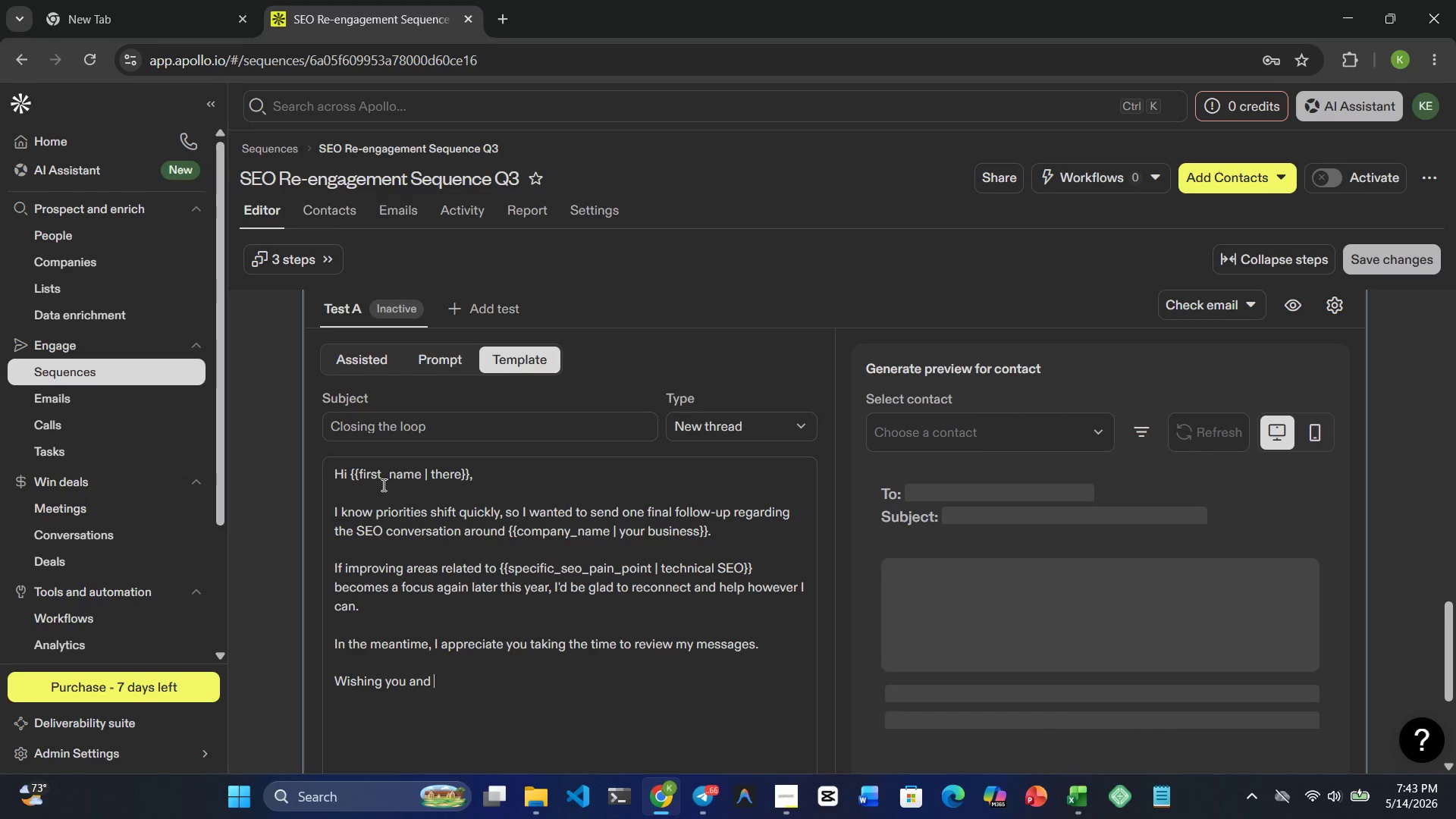 
type(yur team continued success.)
 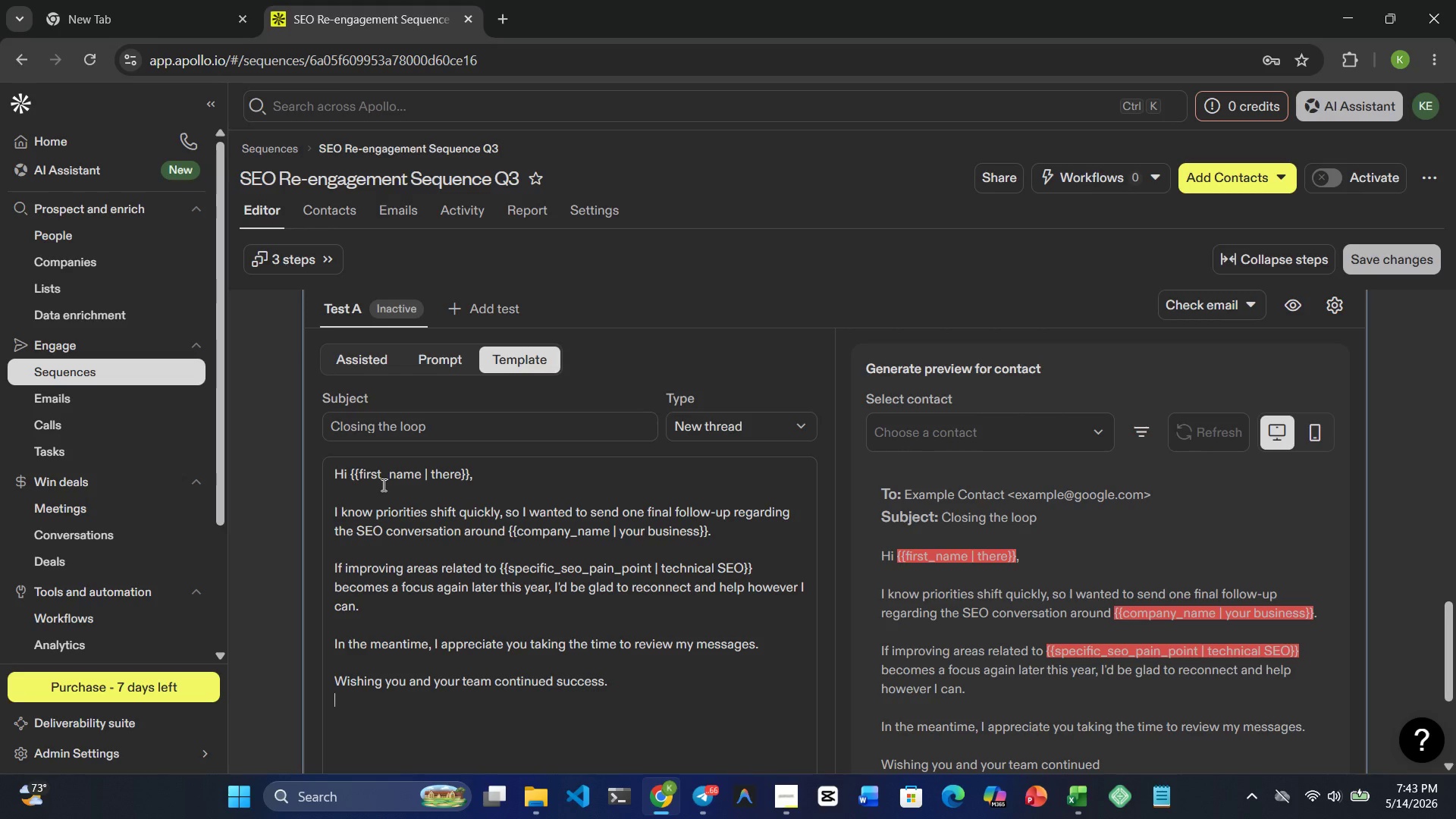 
key(Enter)
 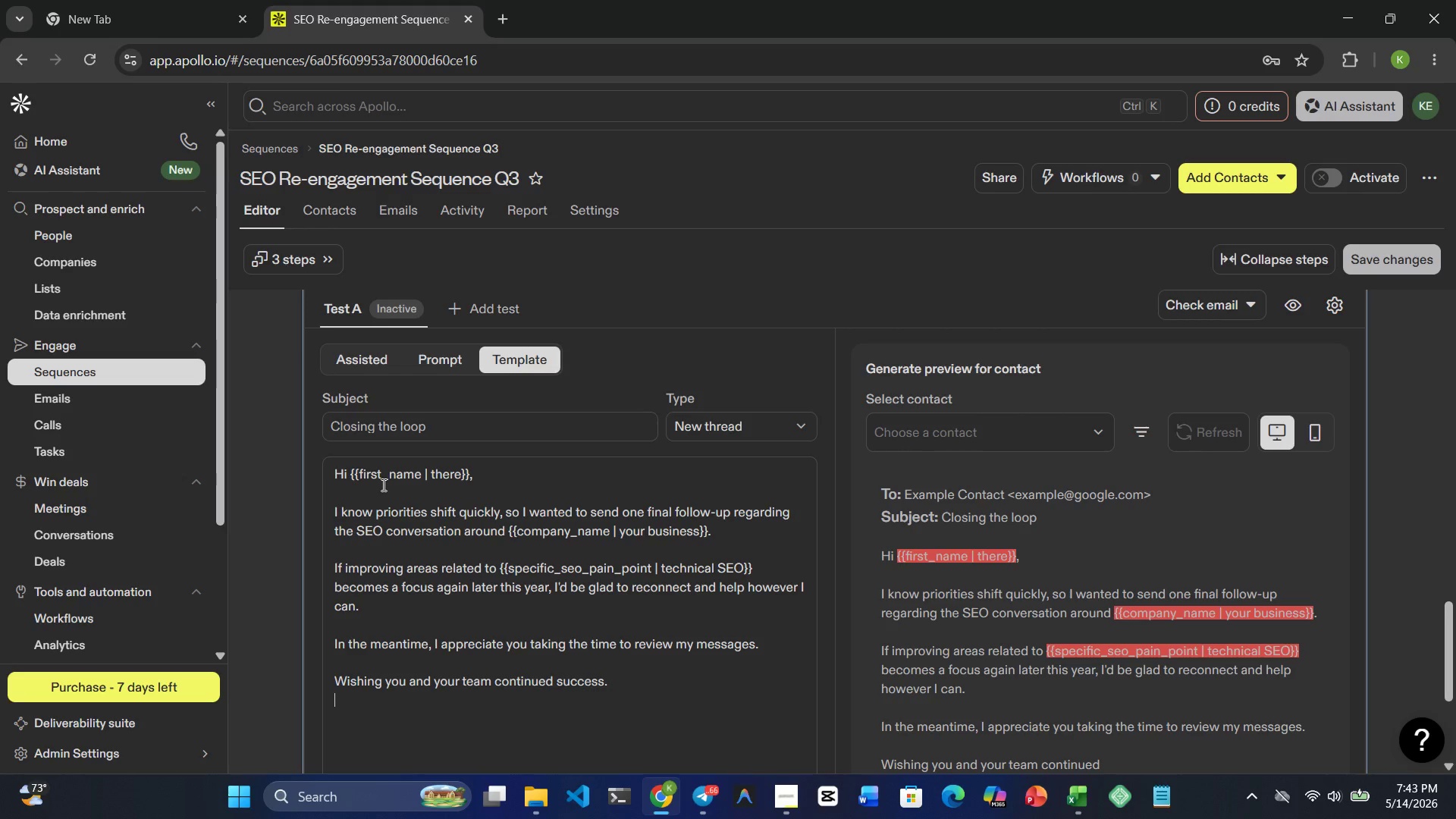 
key(Enter)
 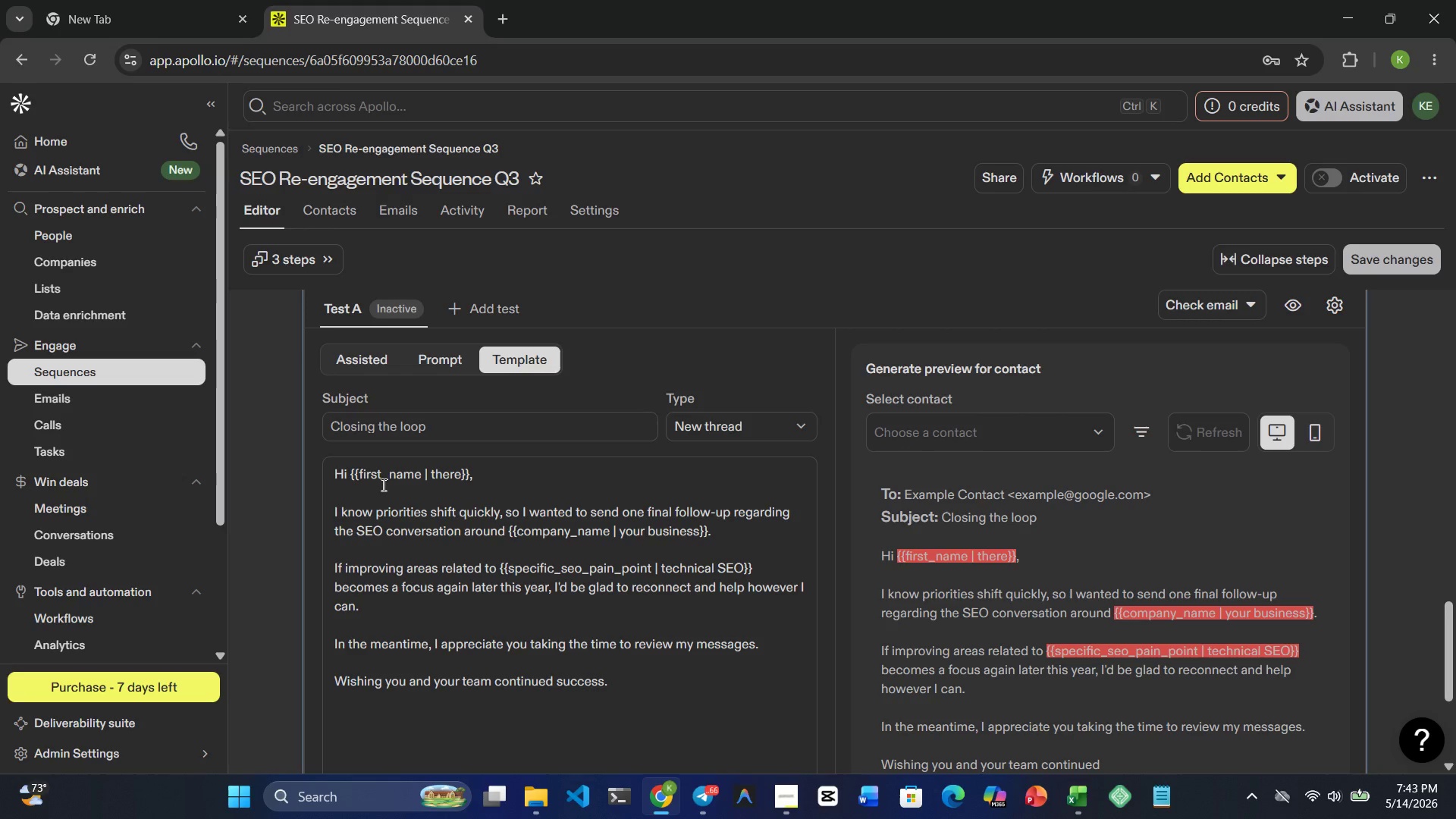 
type(Best,)
 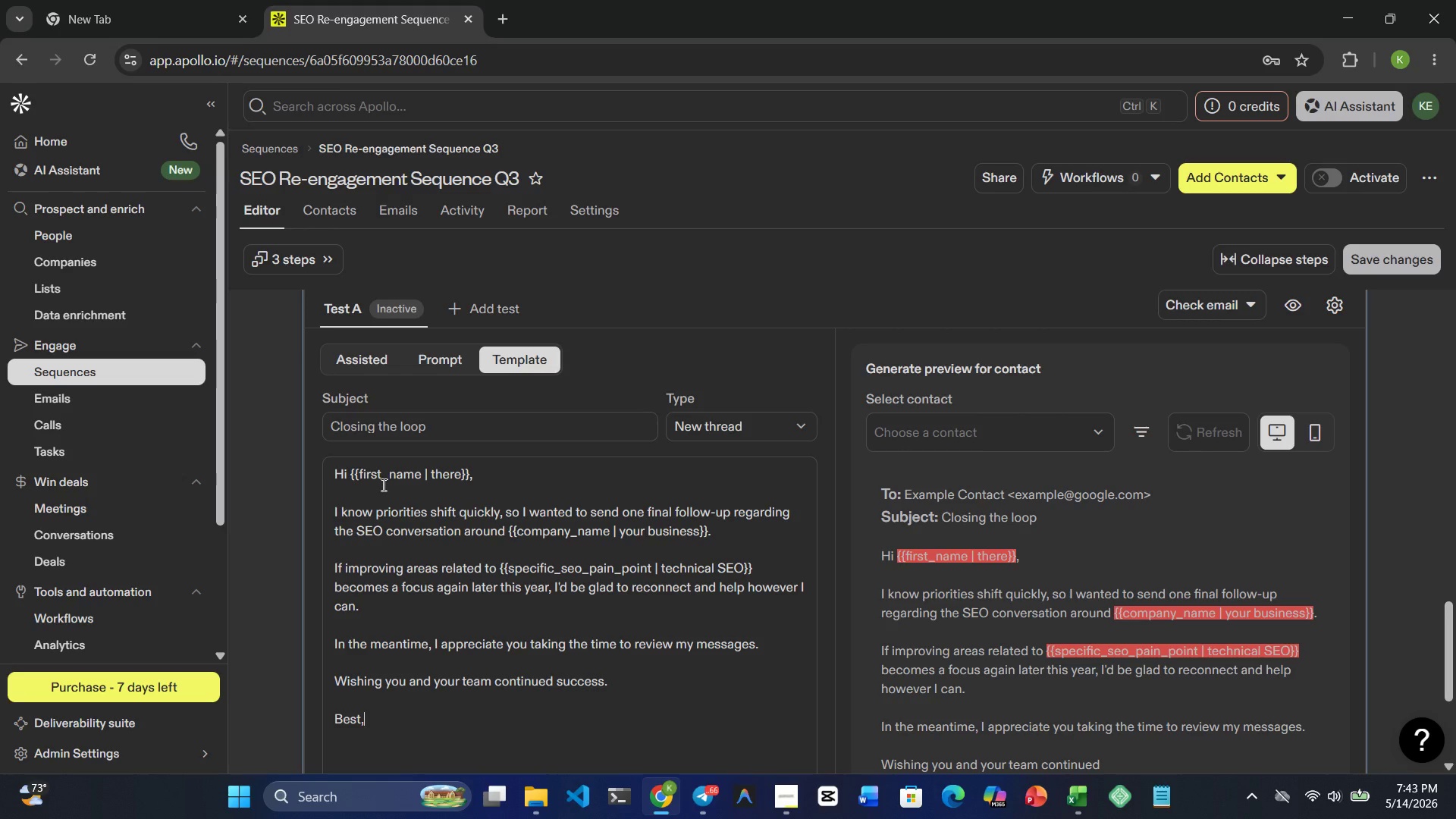 
key(Shift+Enter)
 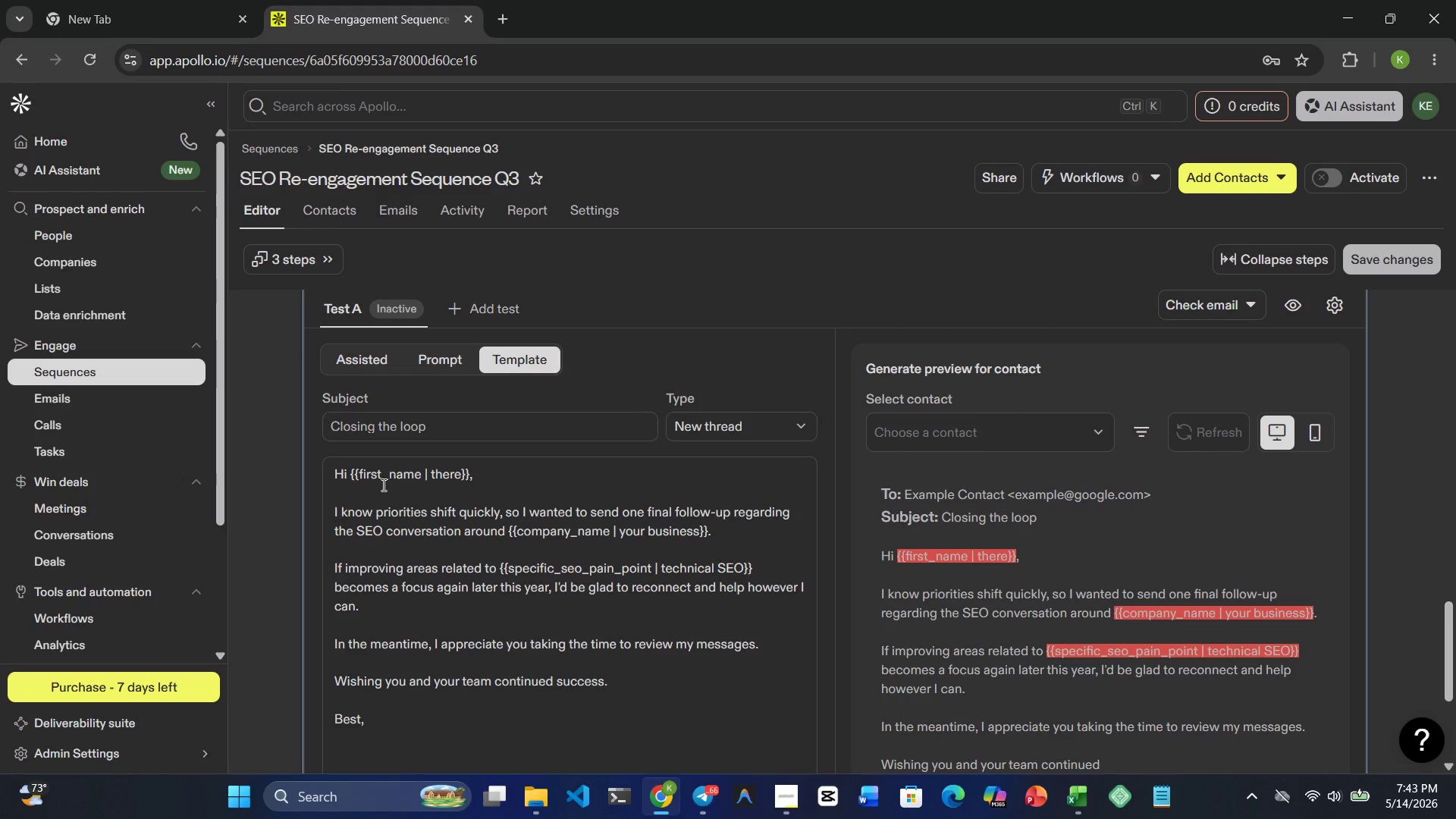 
type(Kirubel Enyew)
 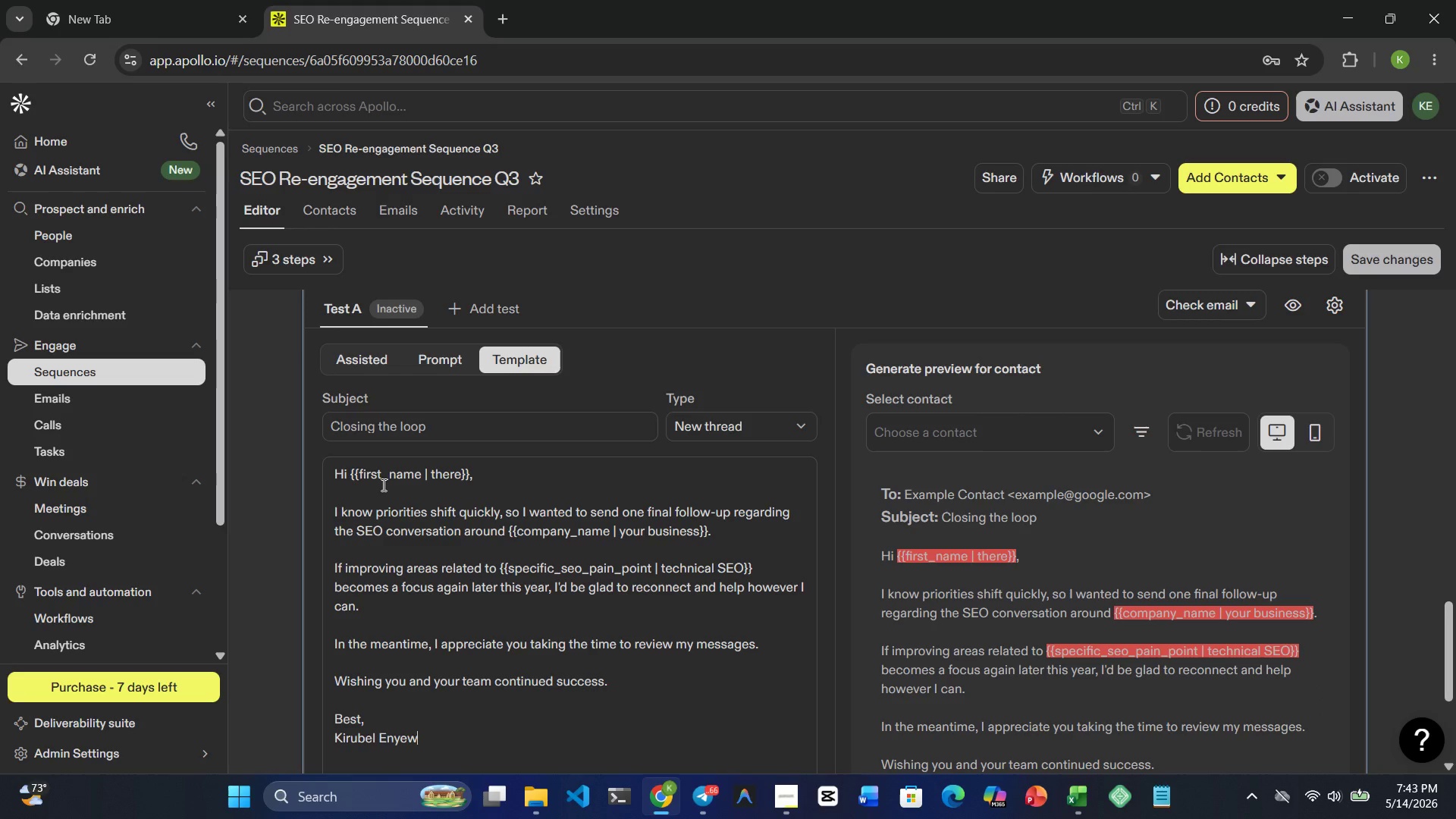 
wait(9.62)
 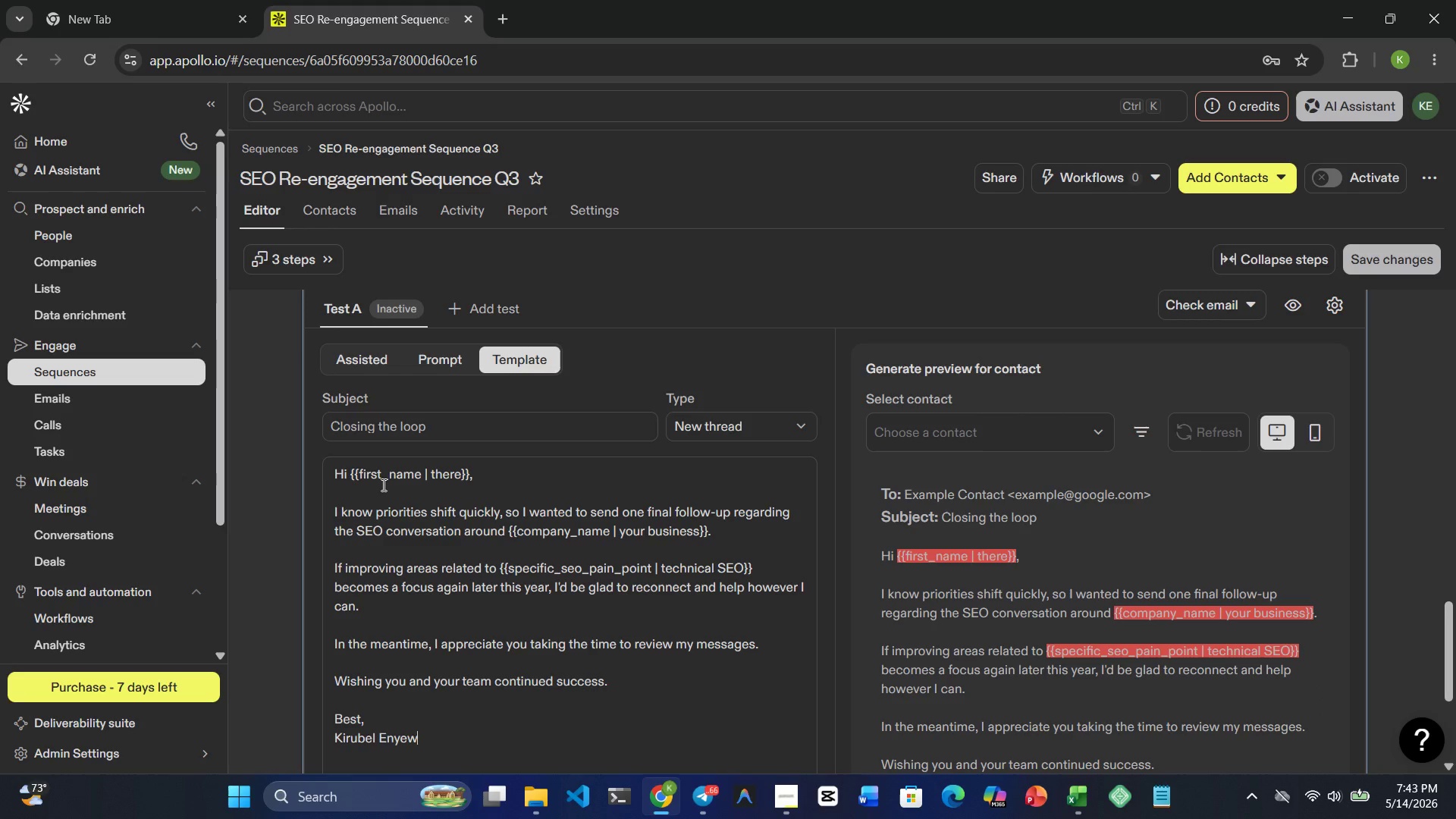 
scroll: coordinate [472, 576], scroll_direction: up, amount: 1.0